 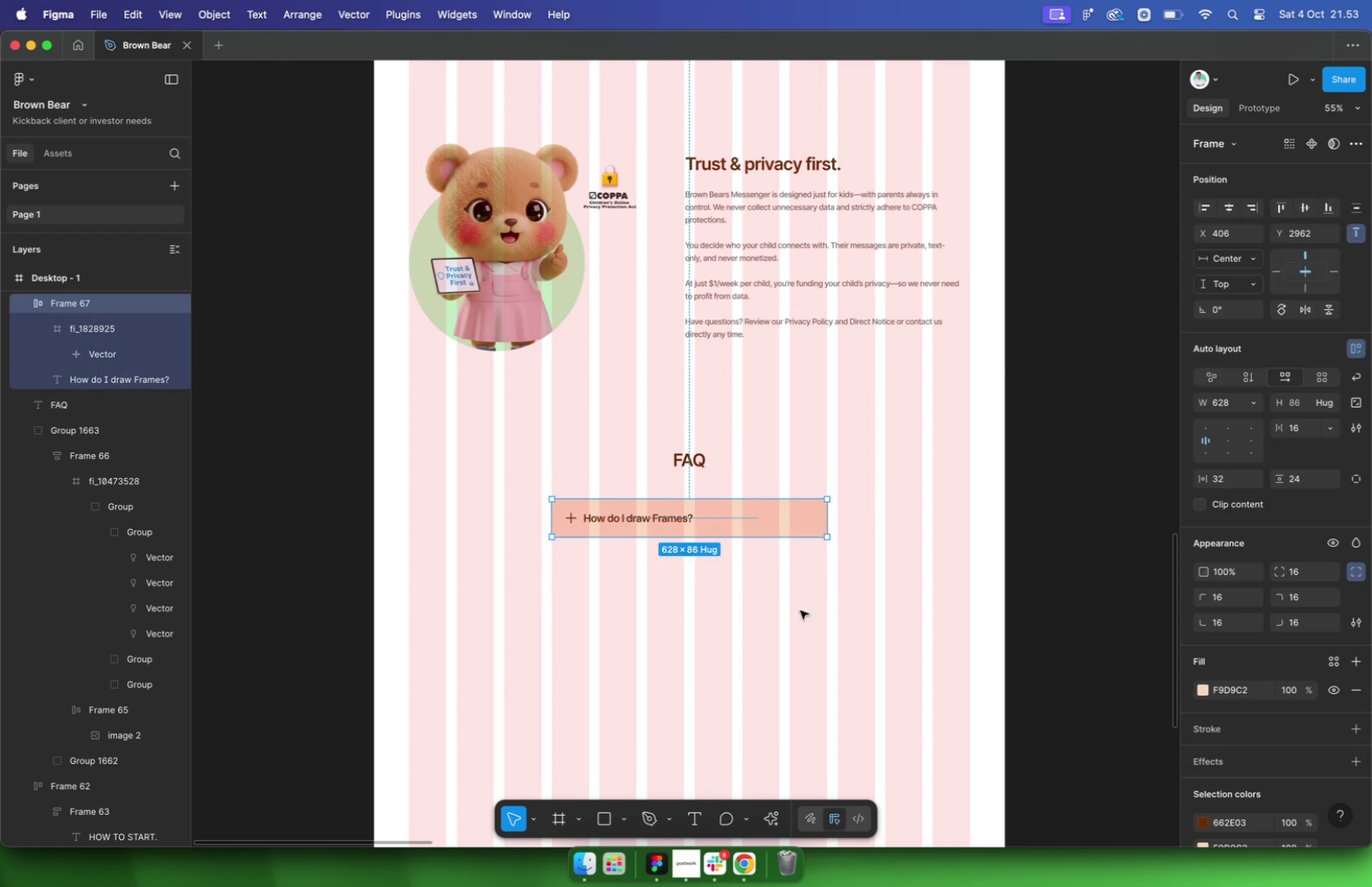 
left_click([800, 611])
 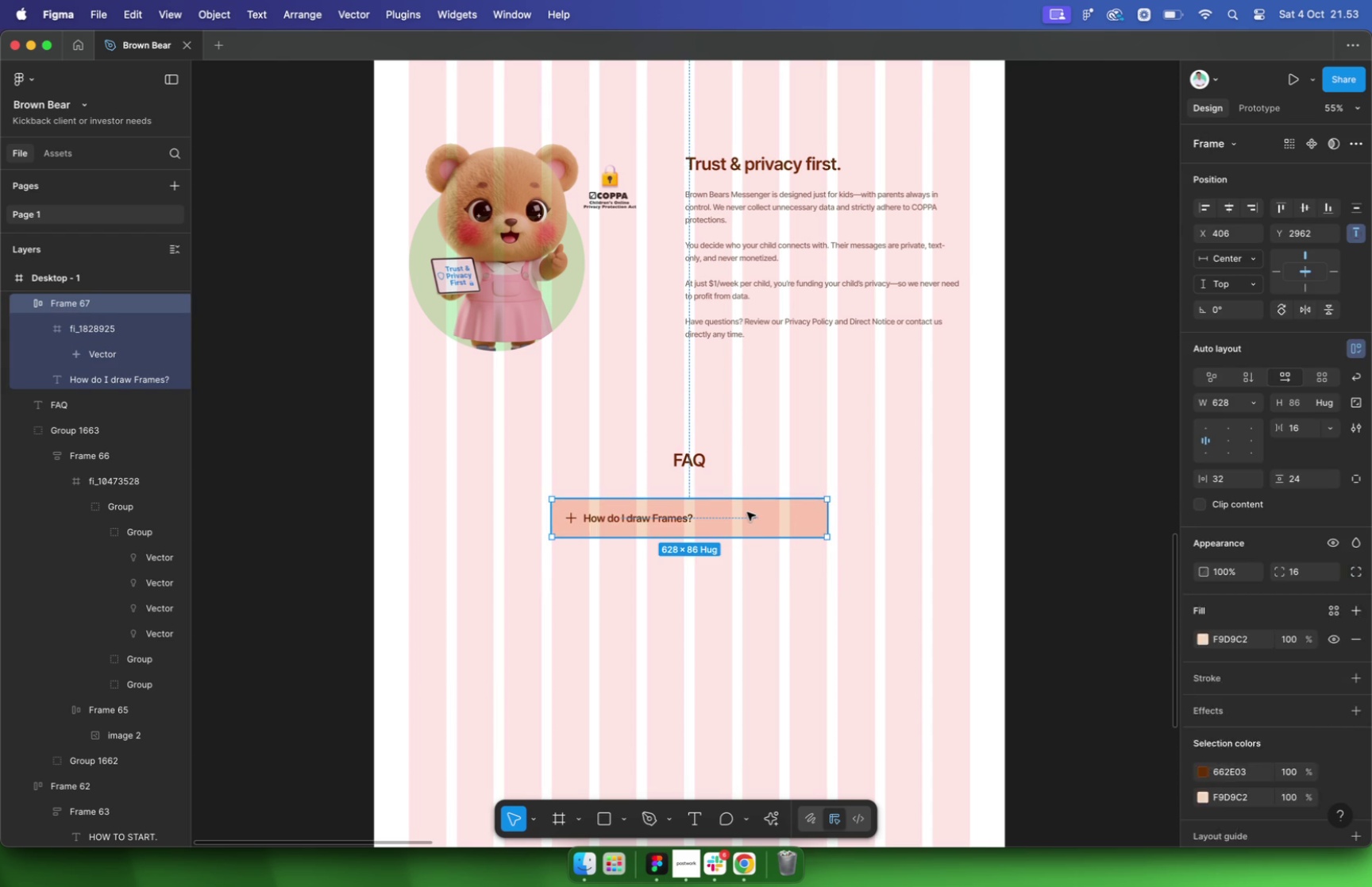 
double_click([747, 512])
 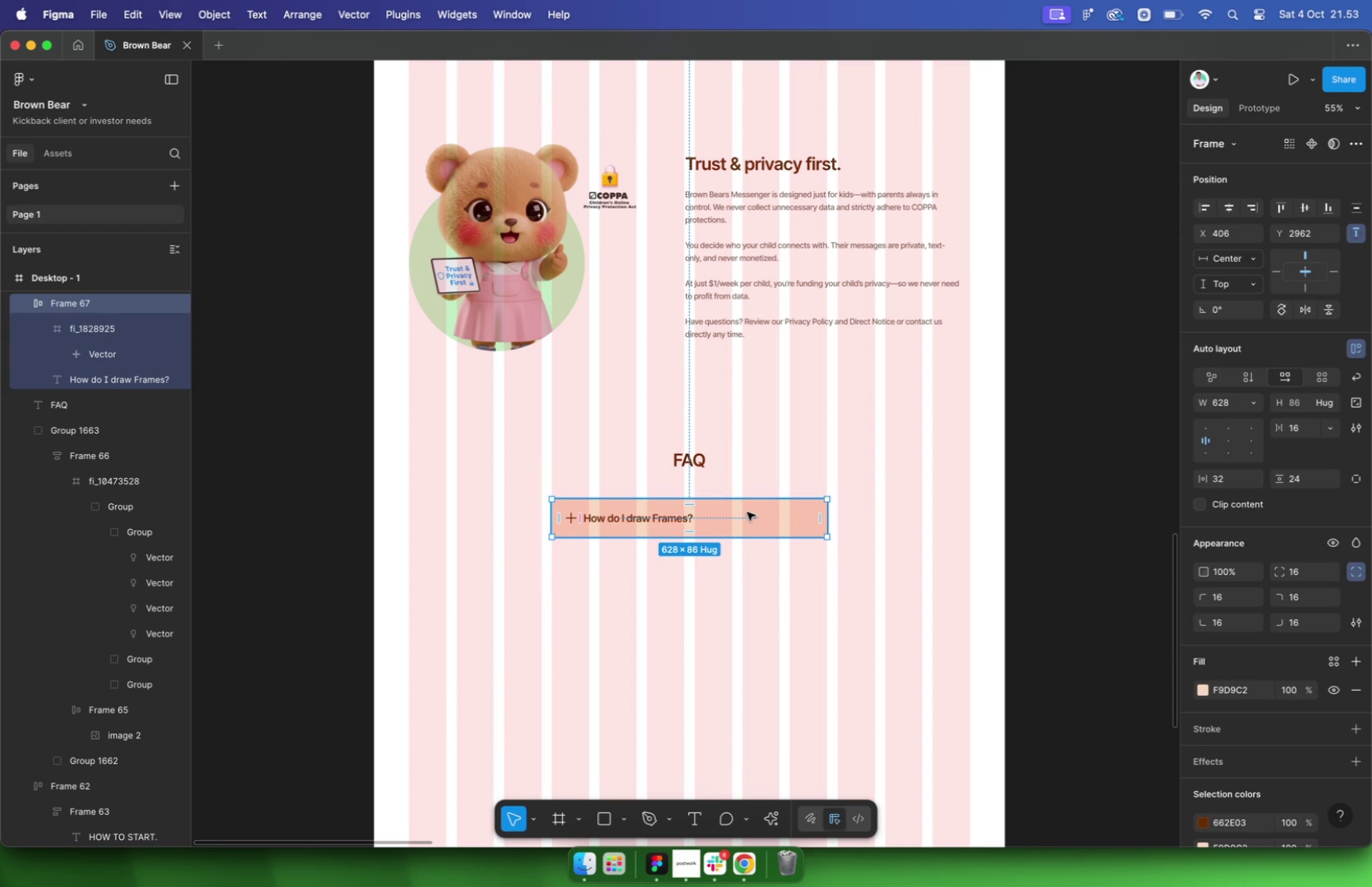 
left_click([747, 512])
 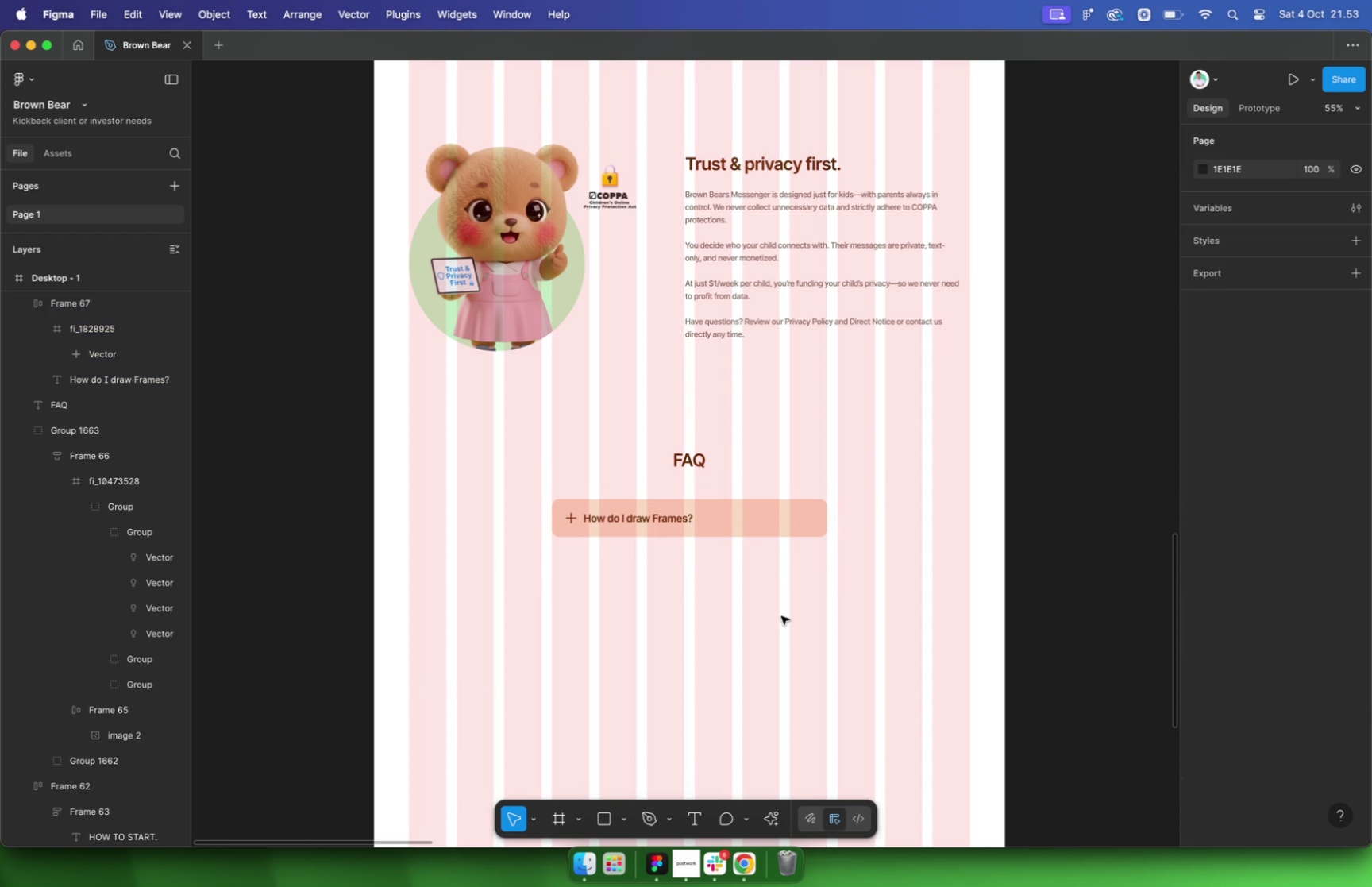 
left_click([789, 526])